 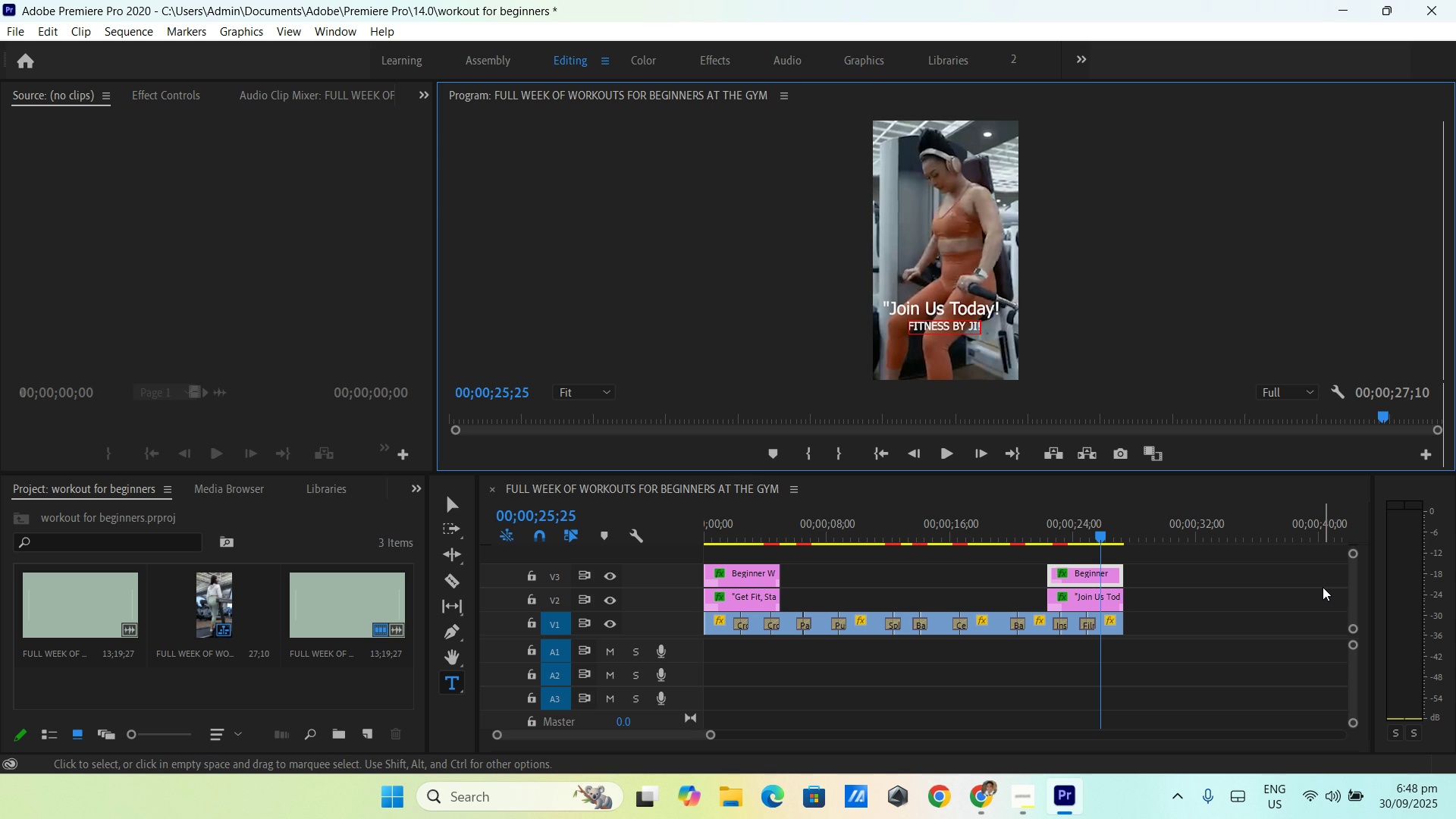 
type( WW)
key(Backspace)
key(Backspace)
key(Backspace)
type( ww.)
key(Backspace)
type(w. fitne)
 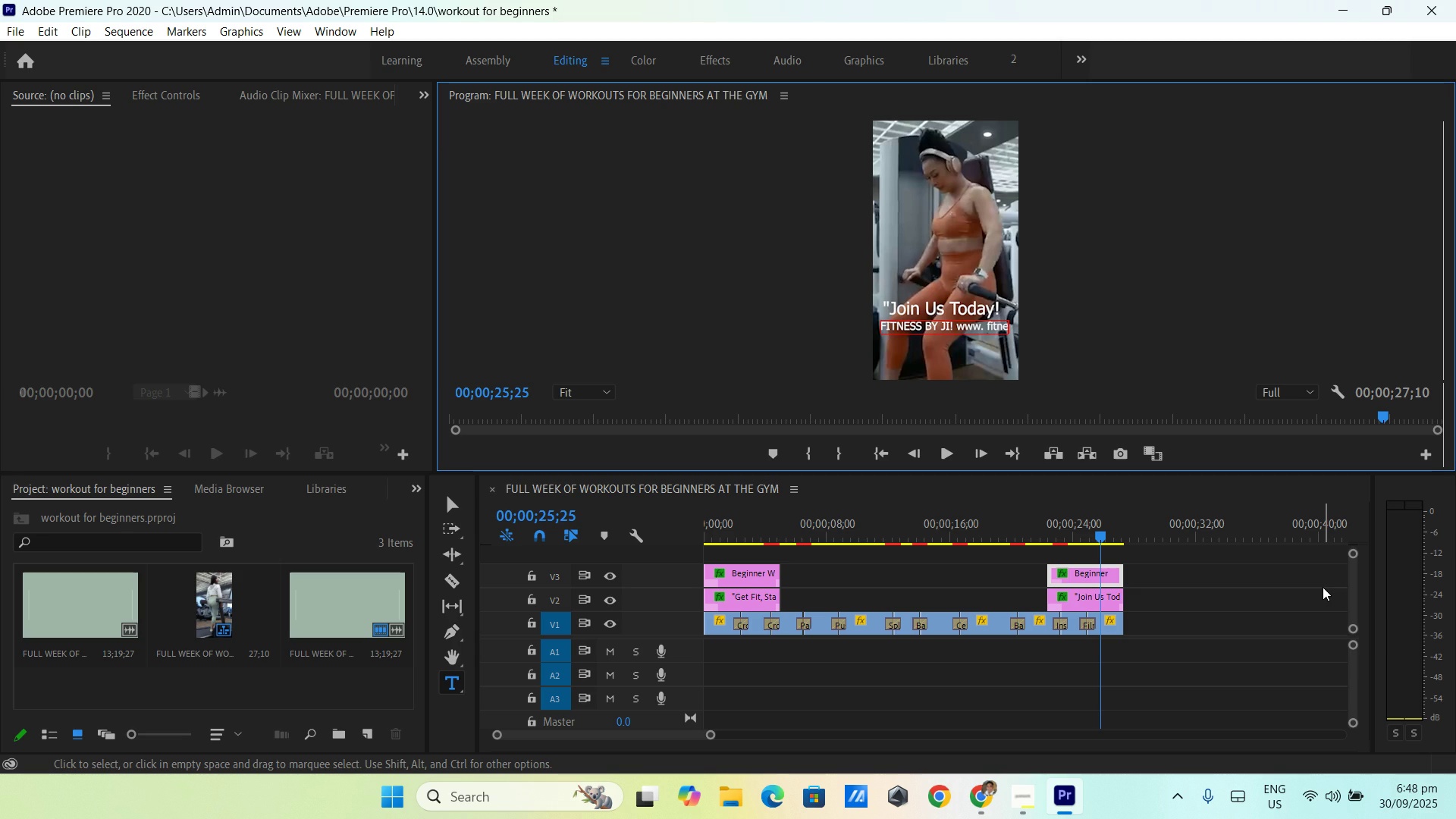 
type(ssji.com)
 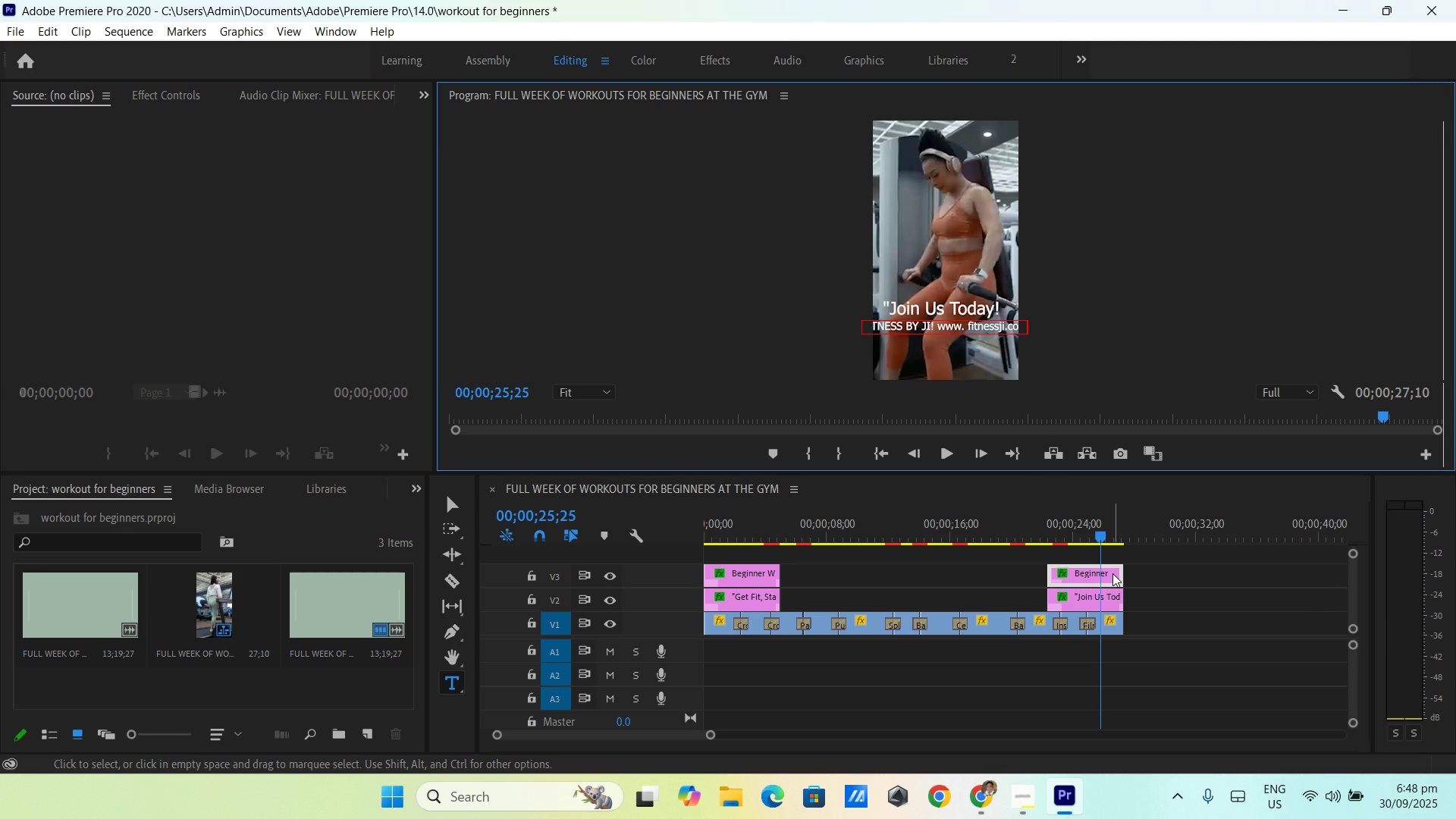 
double_click([1112, 573])
 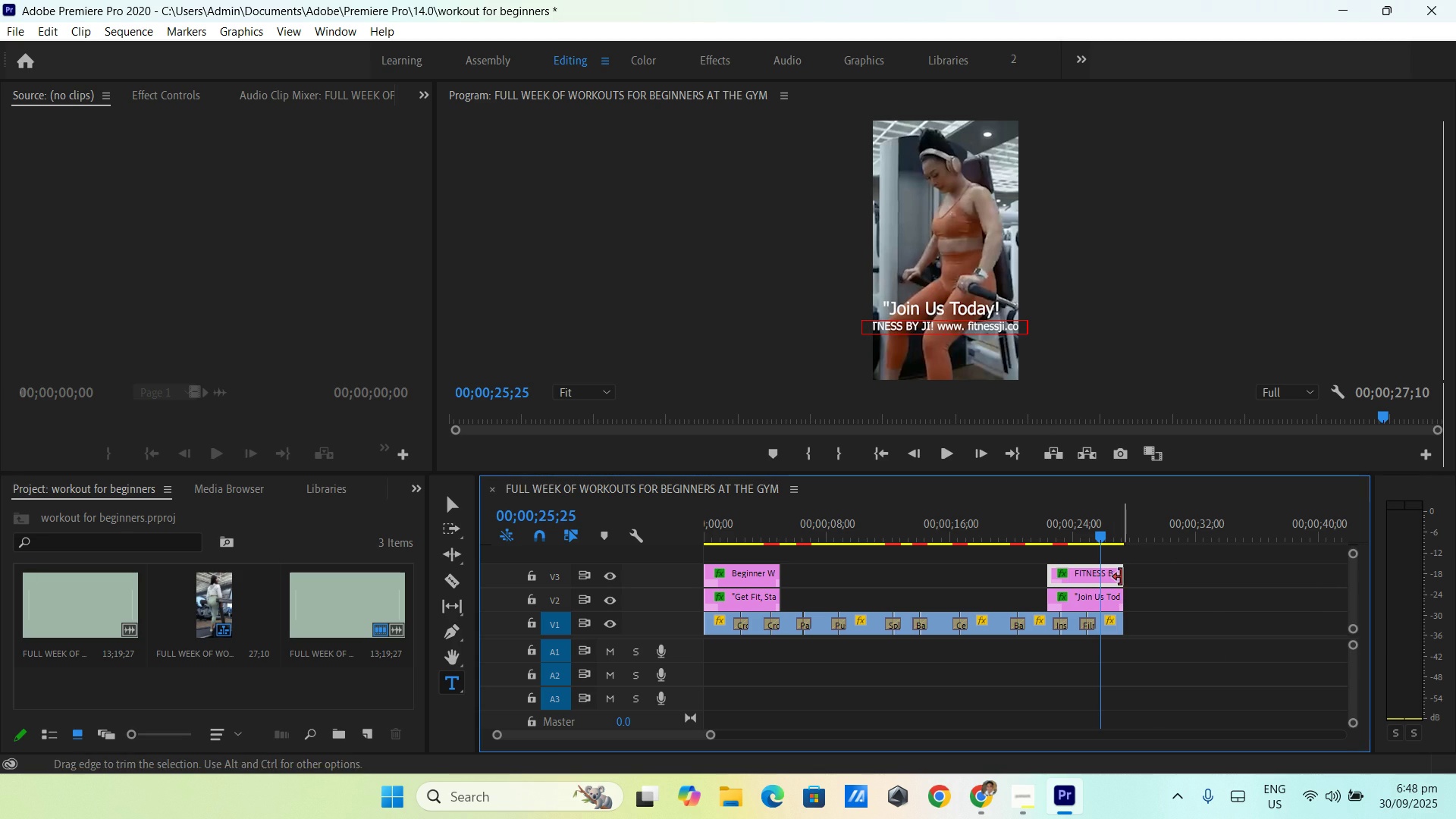 
left_click([1118, 577])
 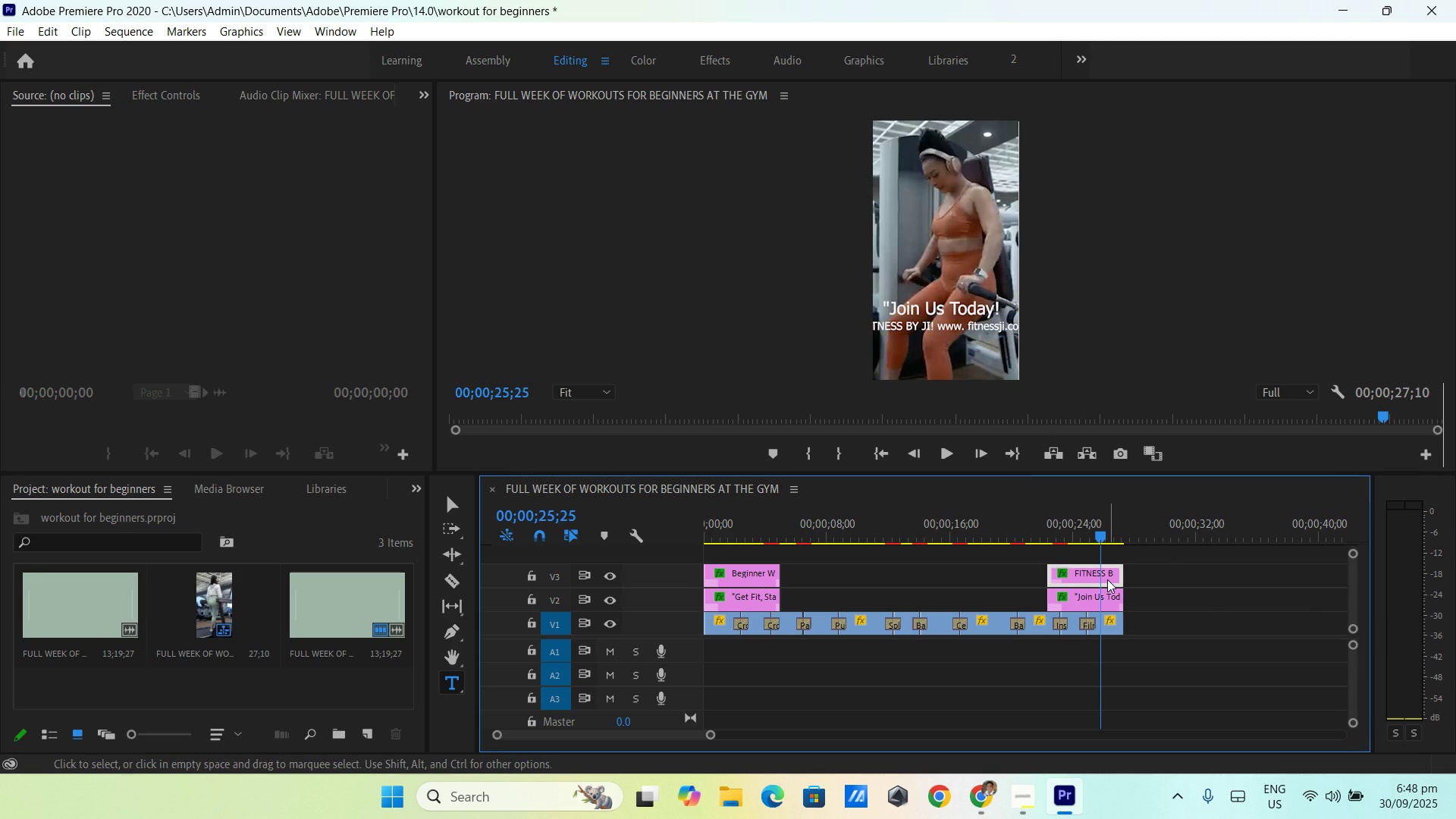 
double_click([1107, 579])
 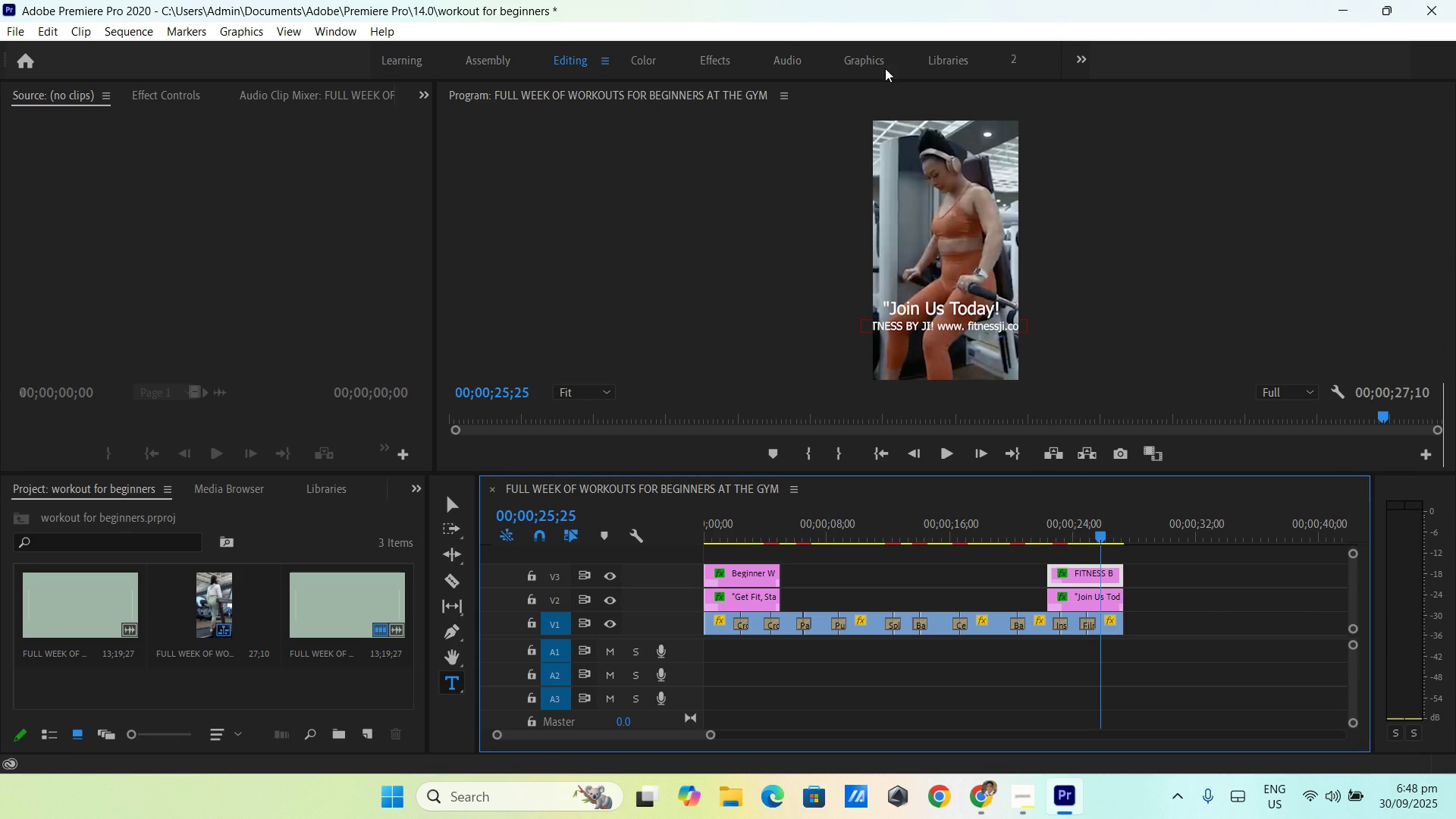 
left_click([853, 65])
 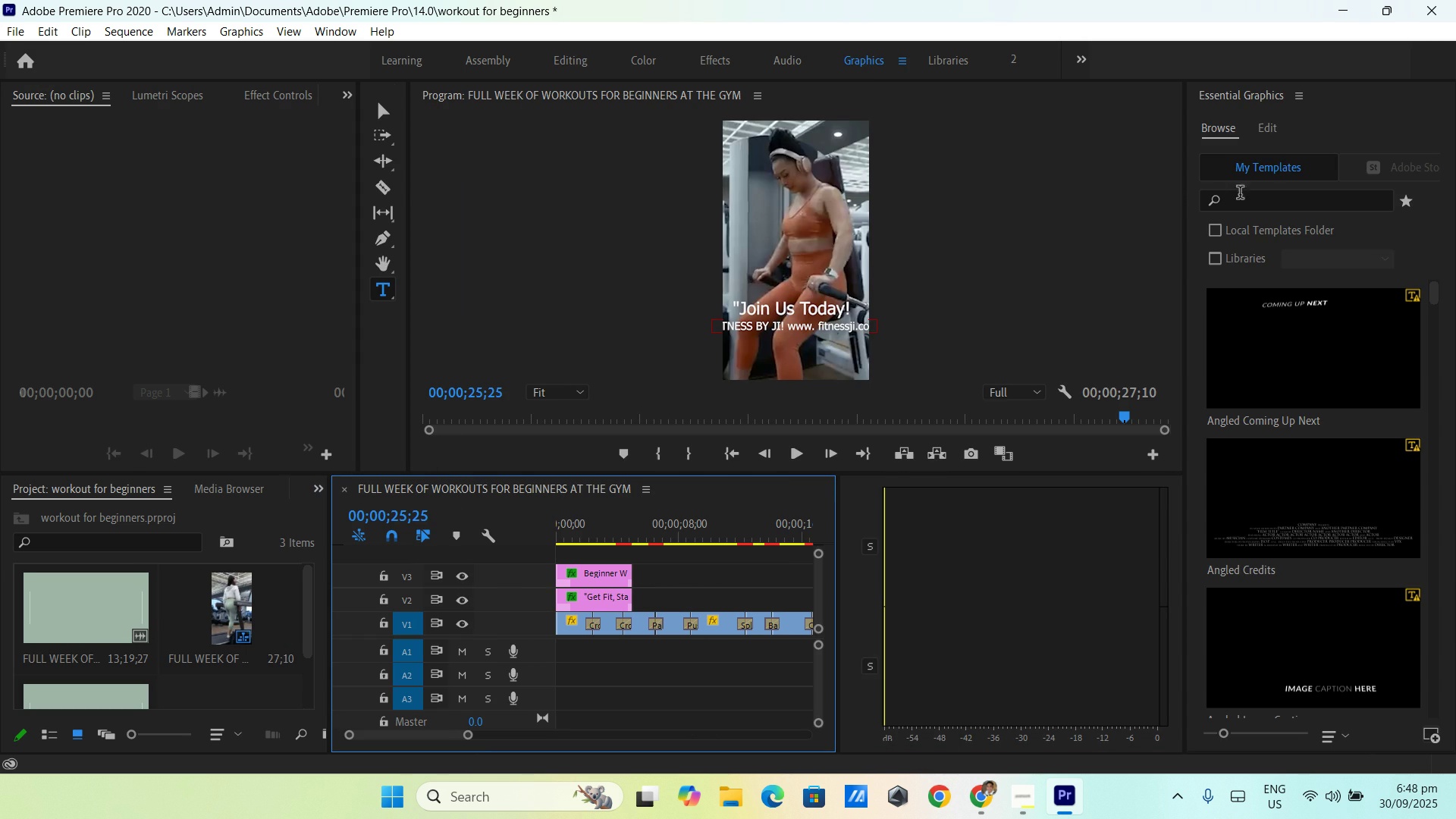 
left_click([1260, 122])